 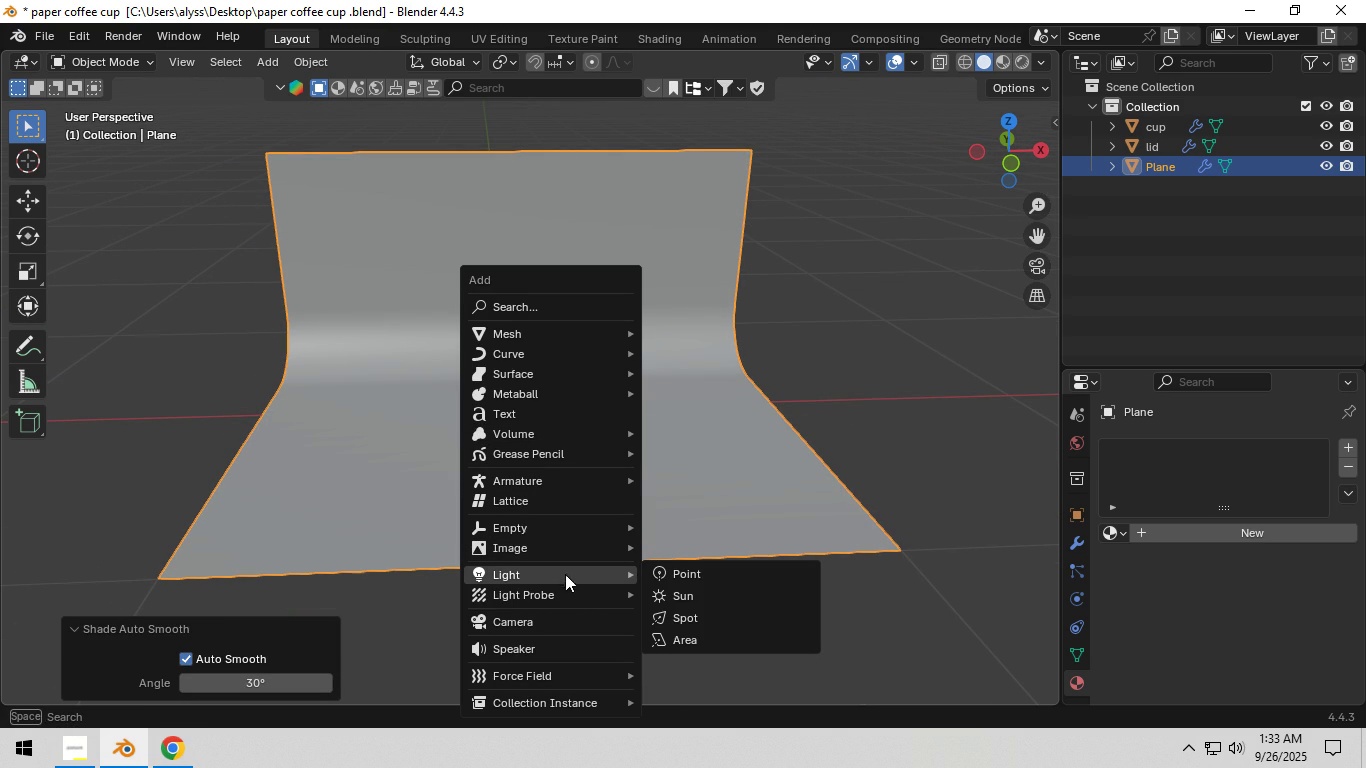 
left_click([719, 638])
 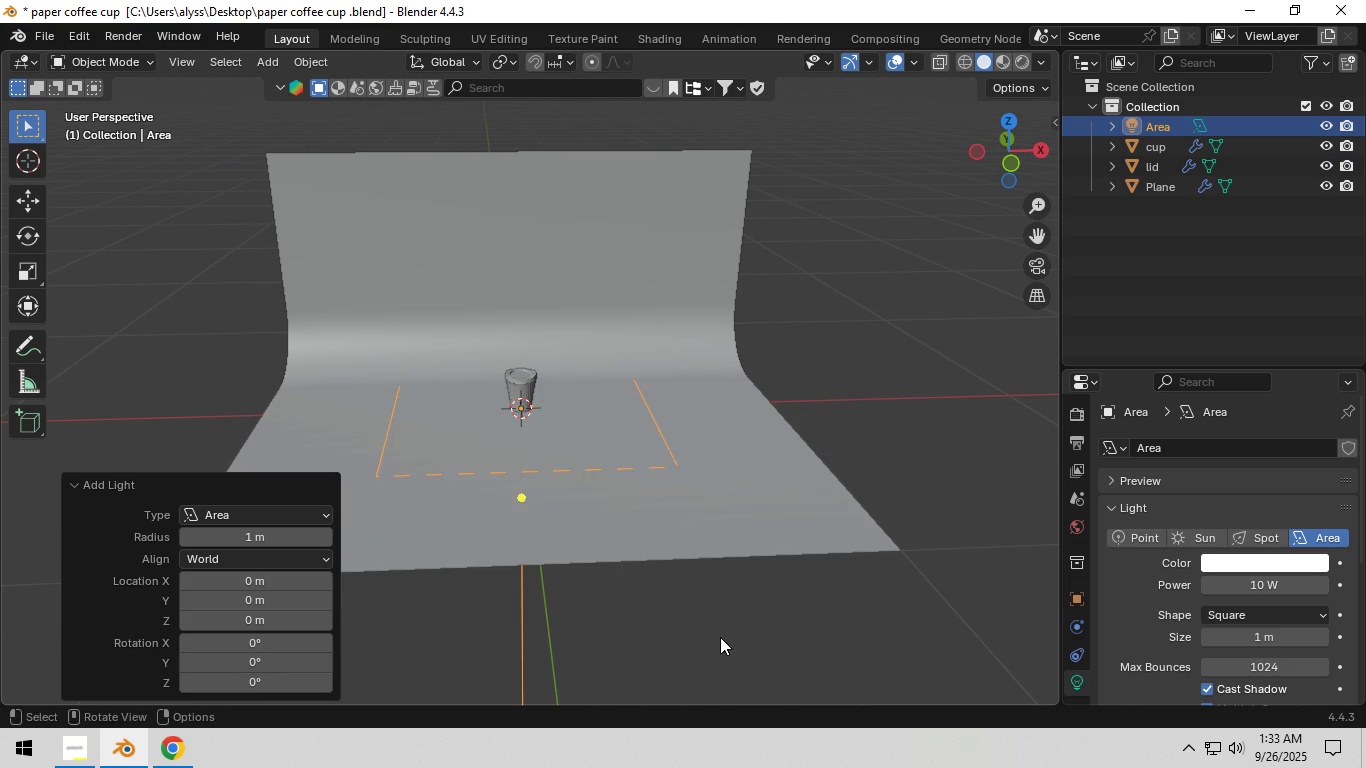 
type(gz)
 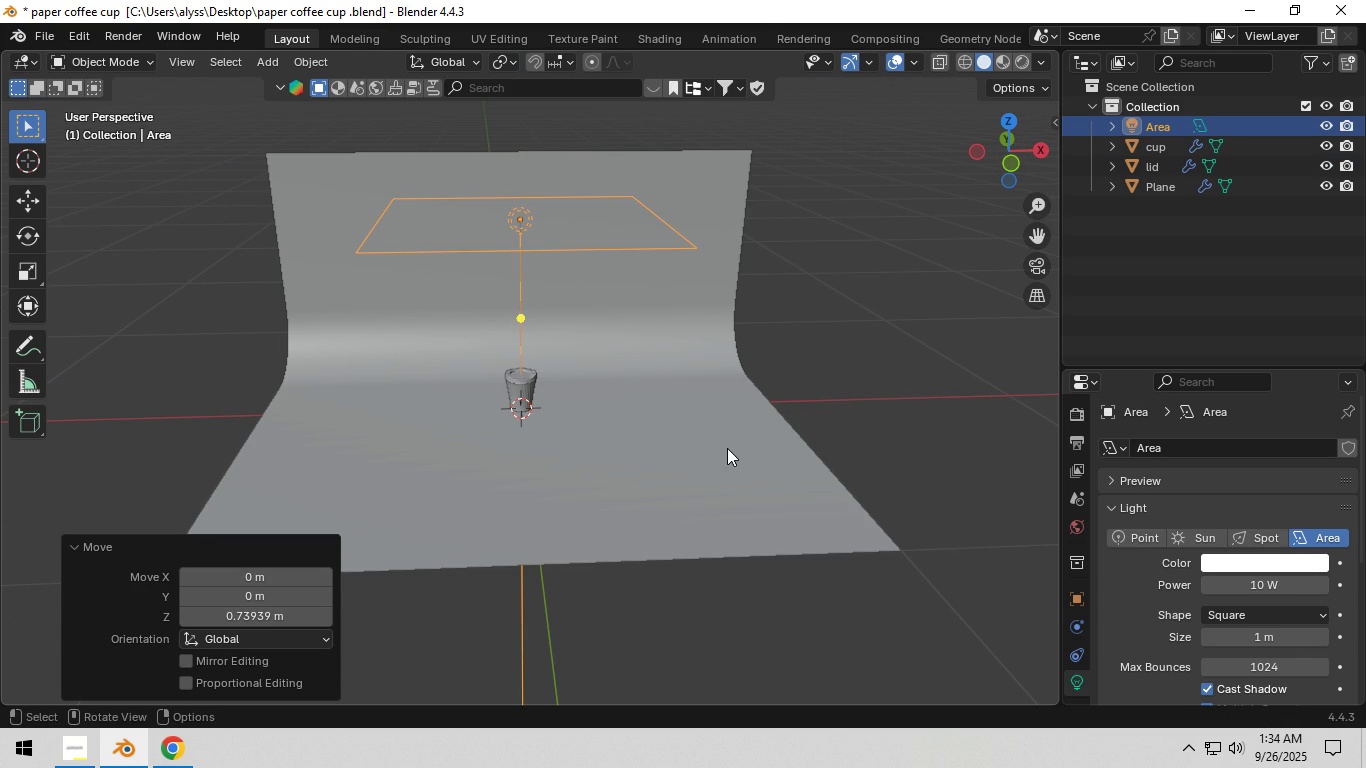 
left_click([727, 448])
 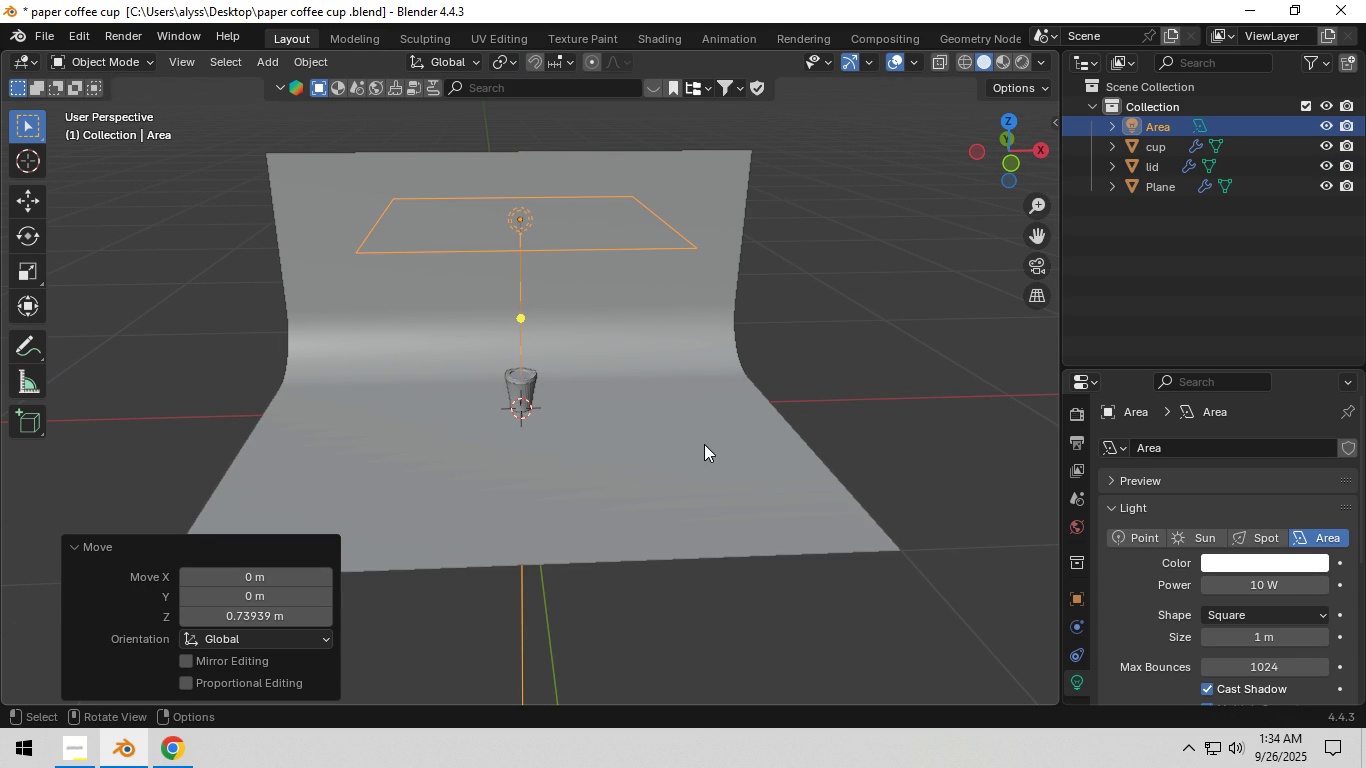 
type(gx)
 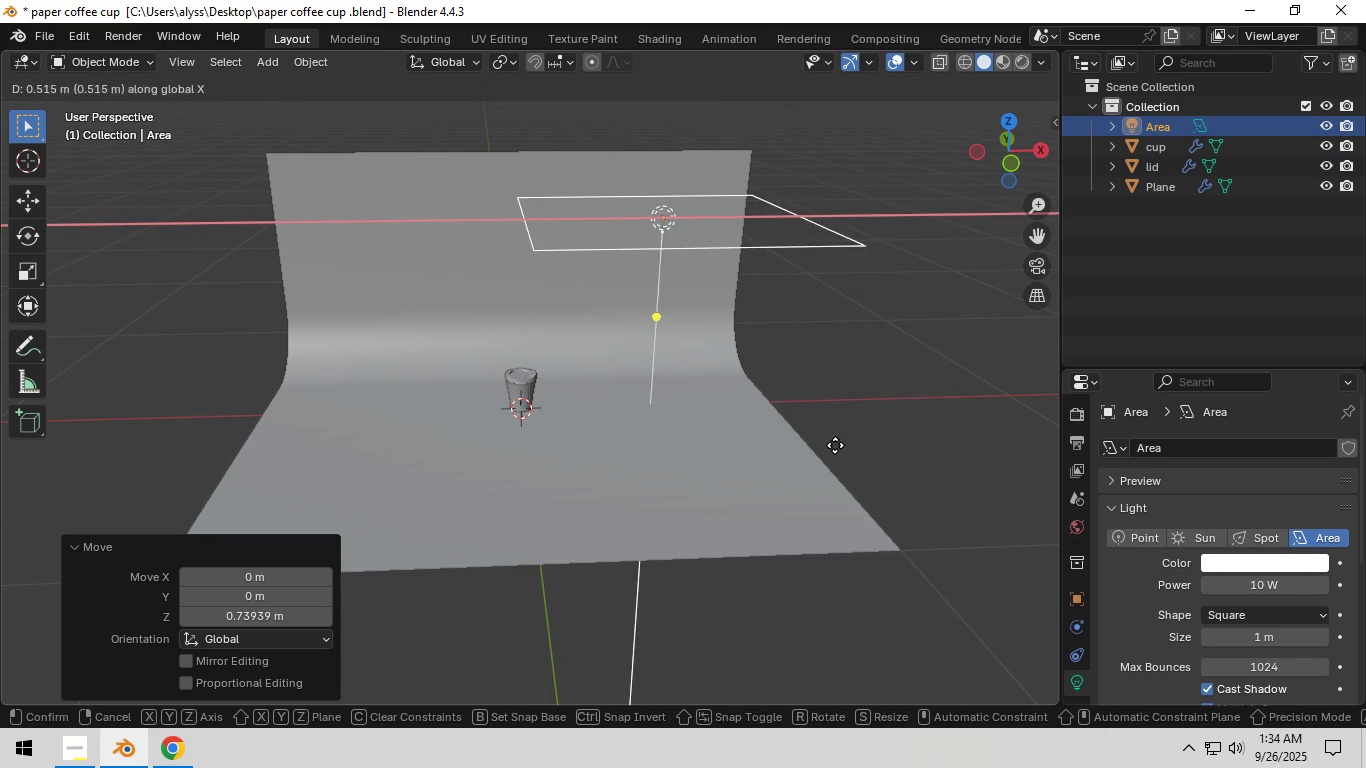 
left_click([835, 445])
 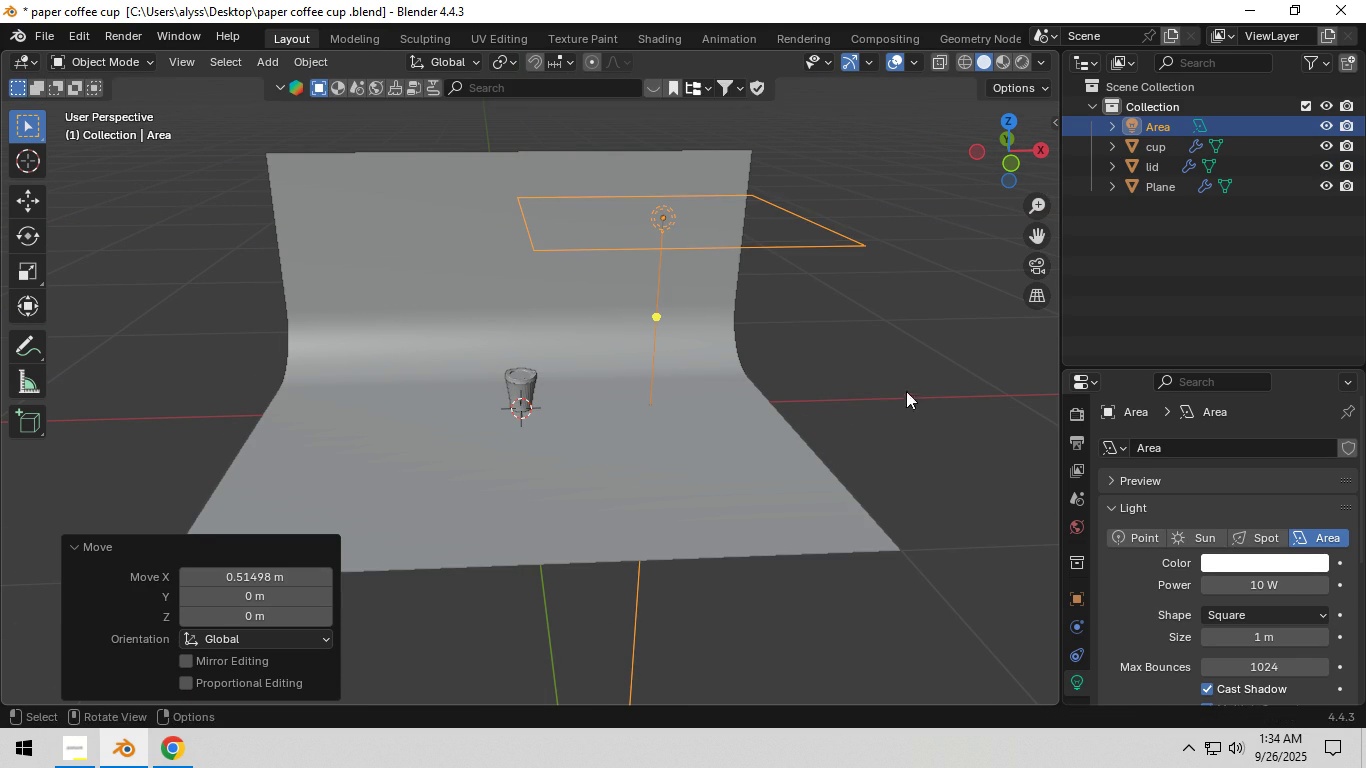 
type(ry)
 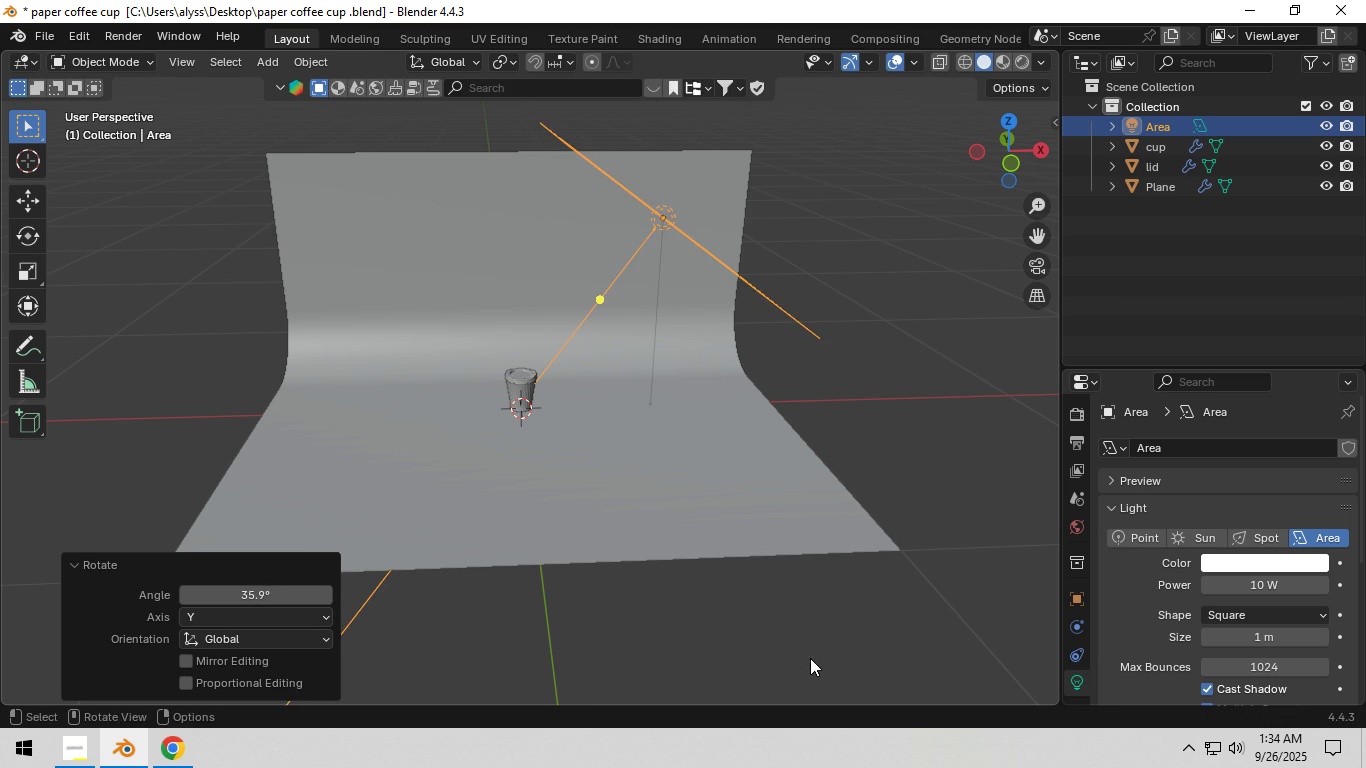 
left_click([810, 658])
 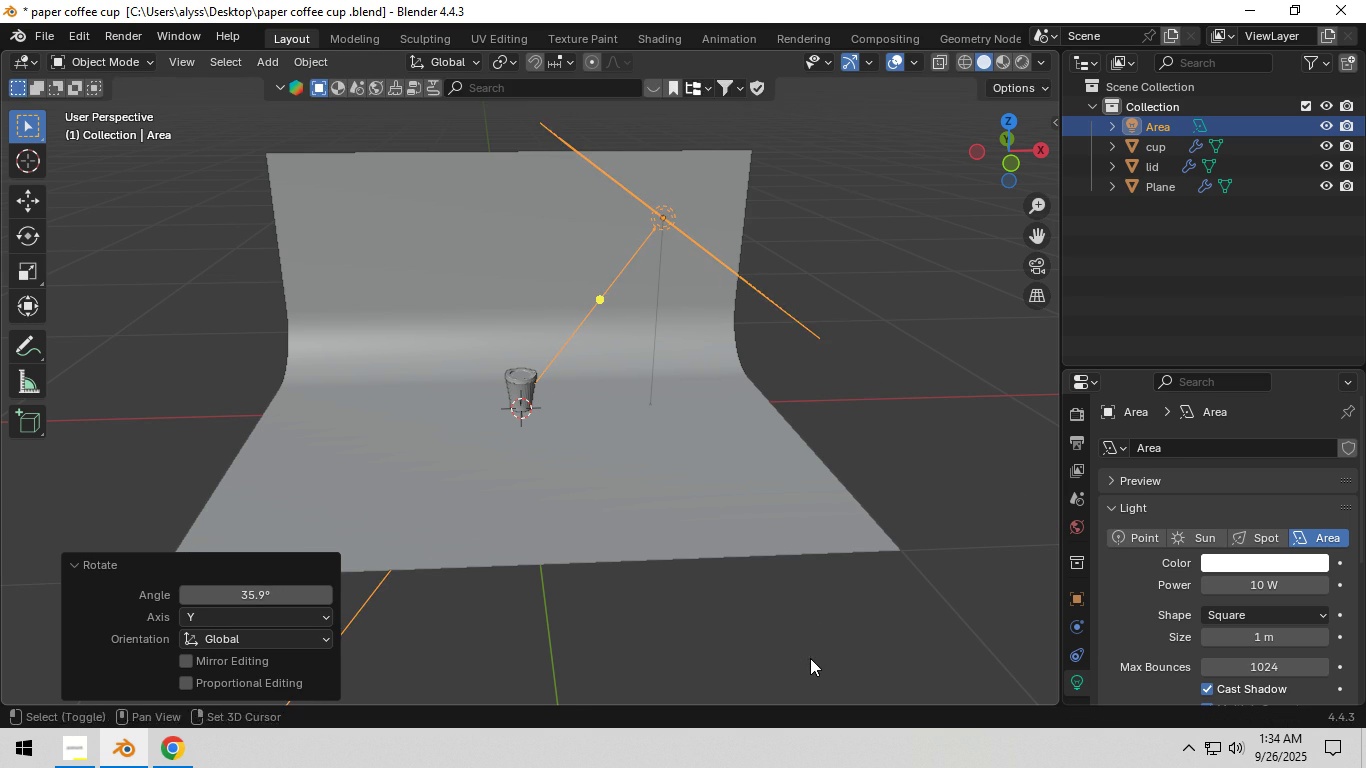 
key(Shift+ShiftLeft)
 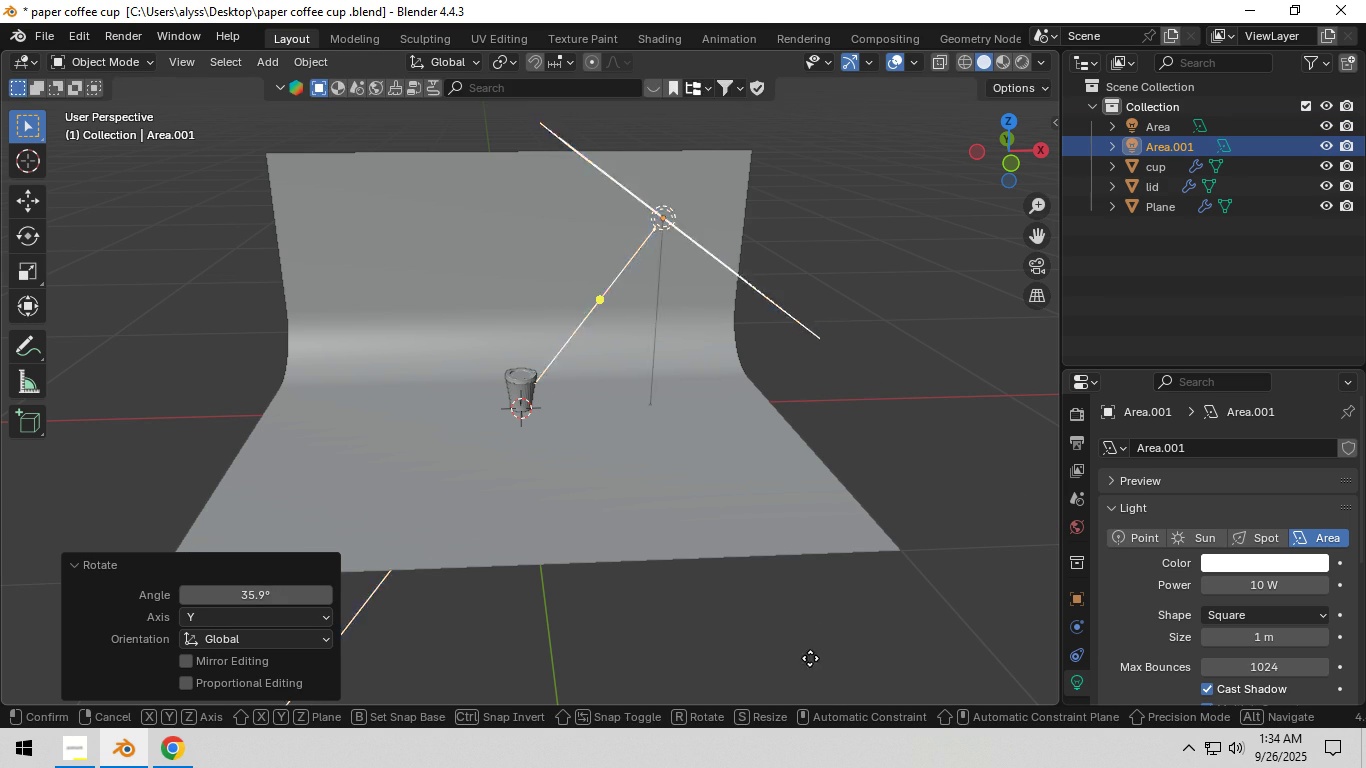 
key(Shift+D)
 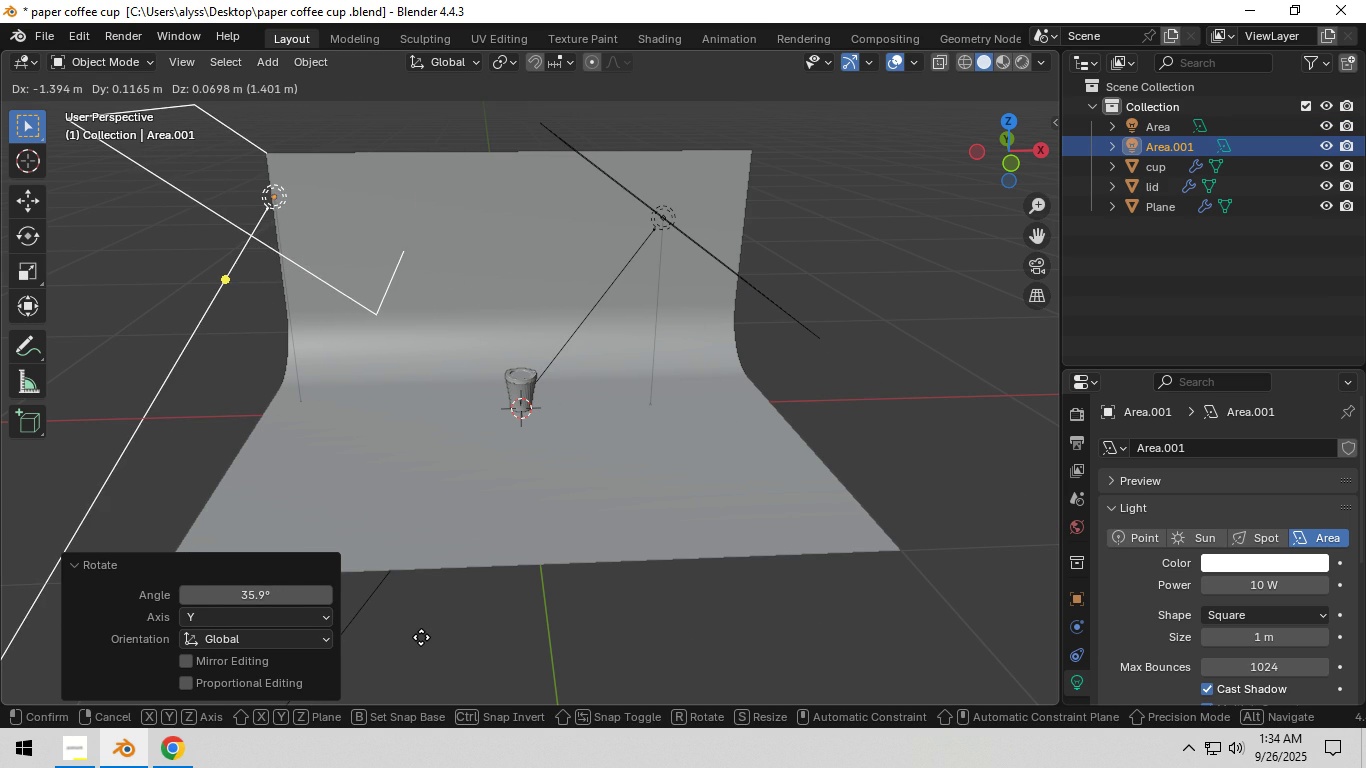 
left_click([421, 637])
 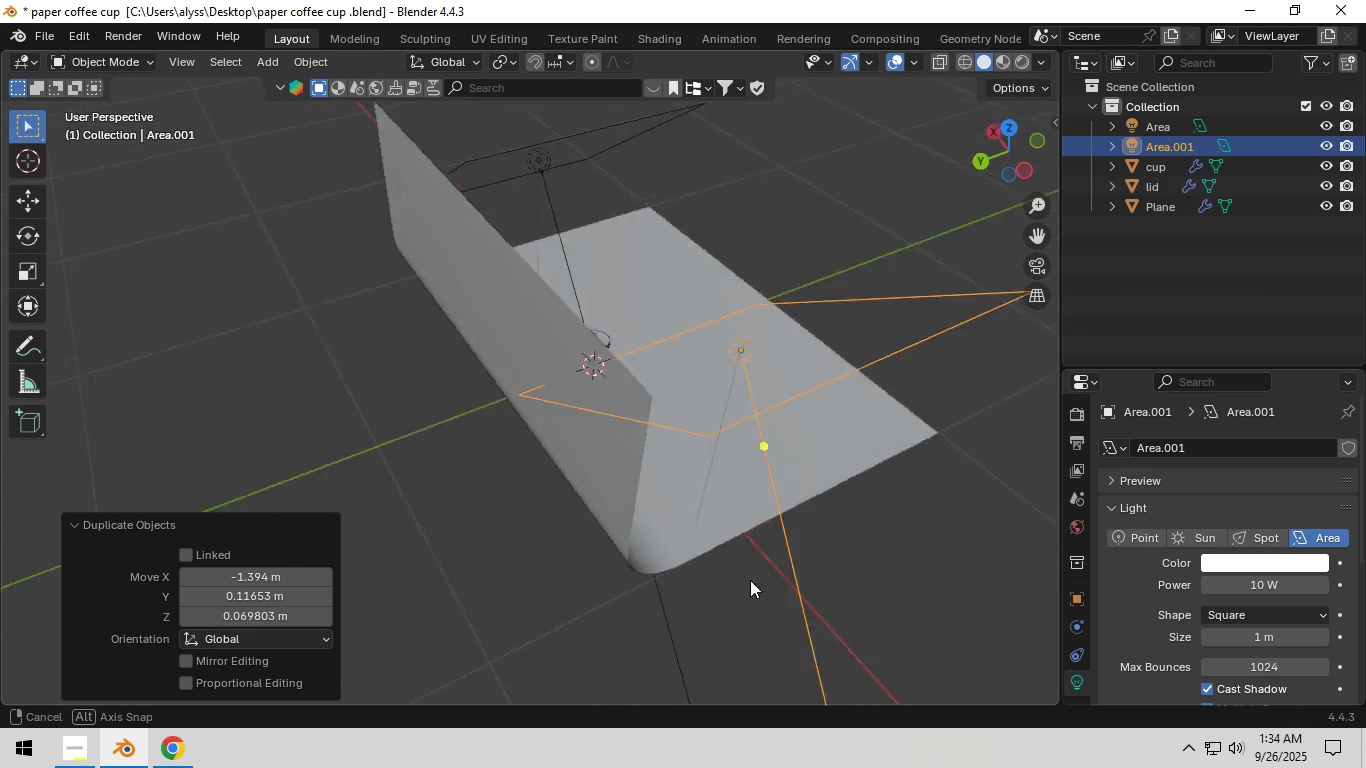 
type(gy)
 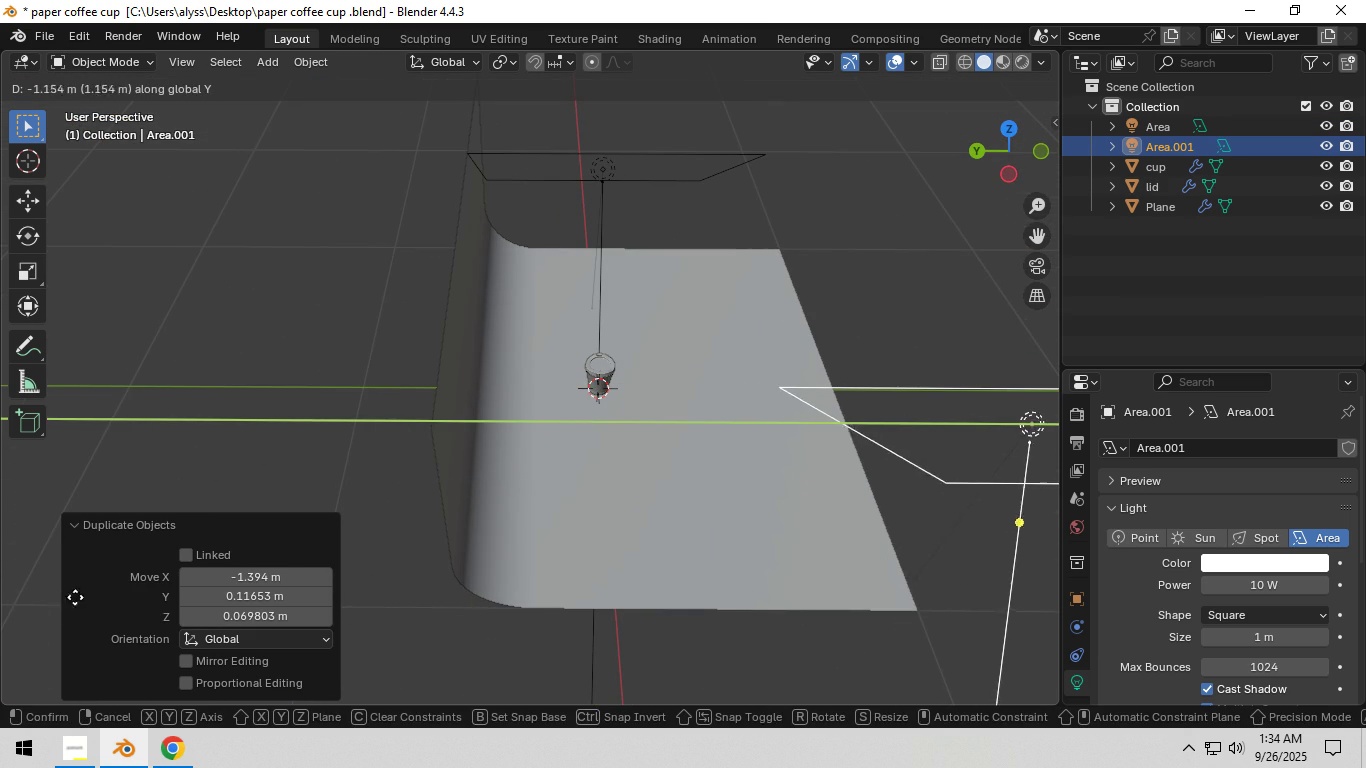 
left_click([141, 591])
 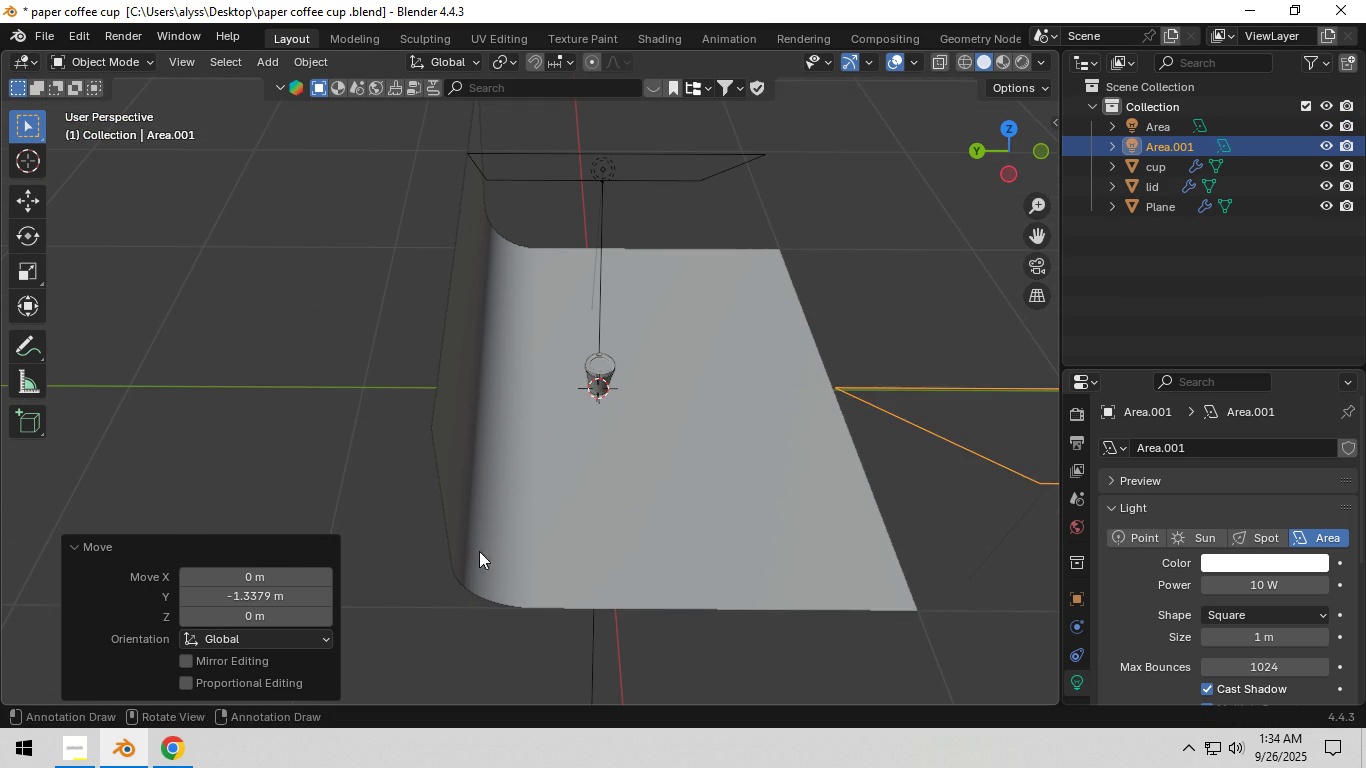 
scroll: coordinate [489, 549], scroll_direction: down, amount: 3.0